 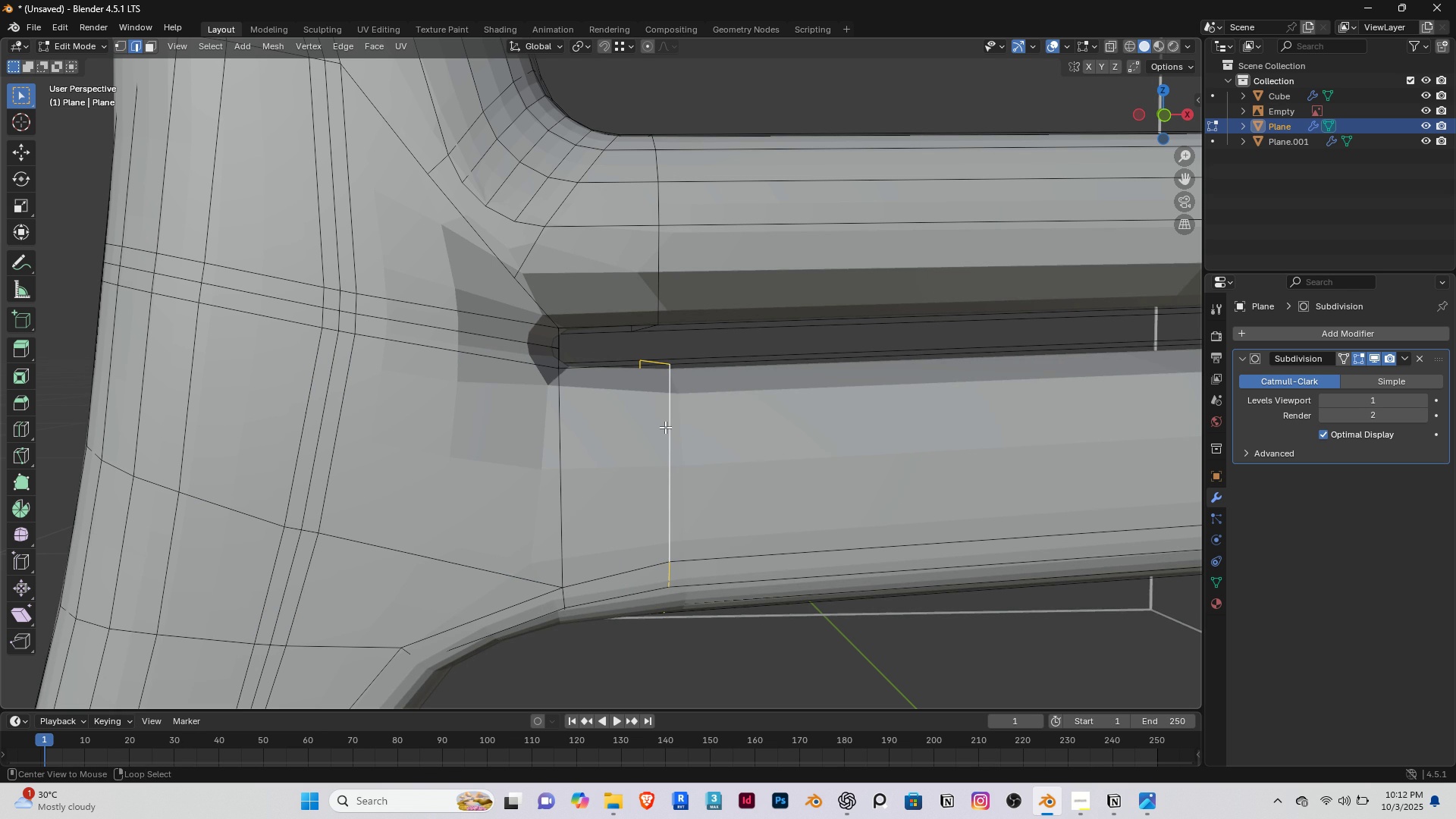 
type(gg)
 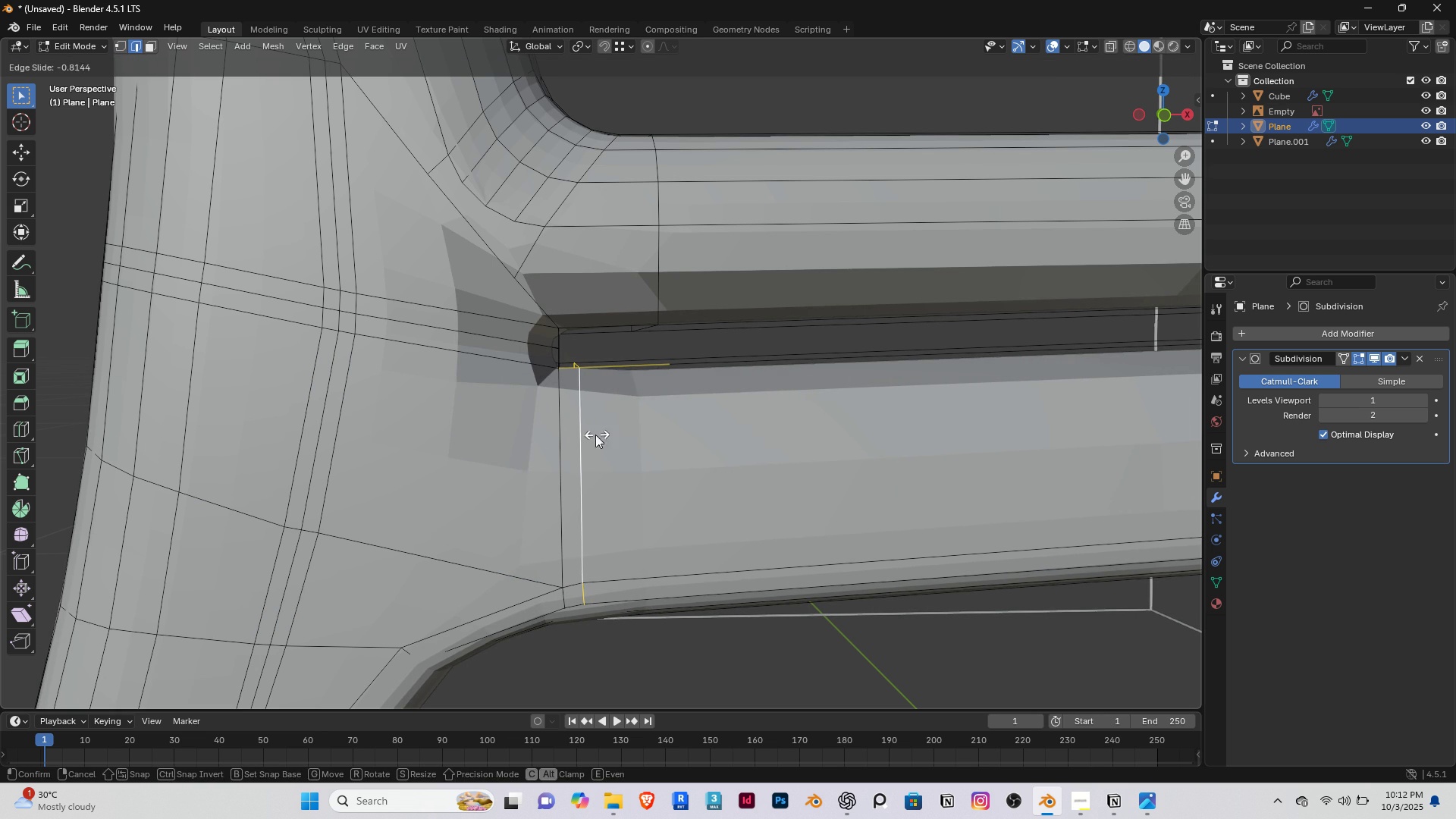 
wait(7.06)
 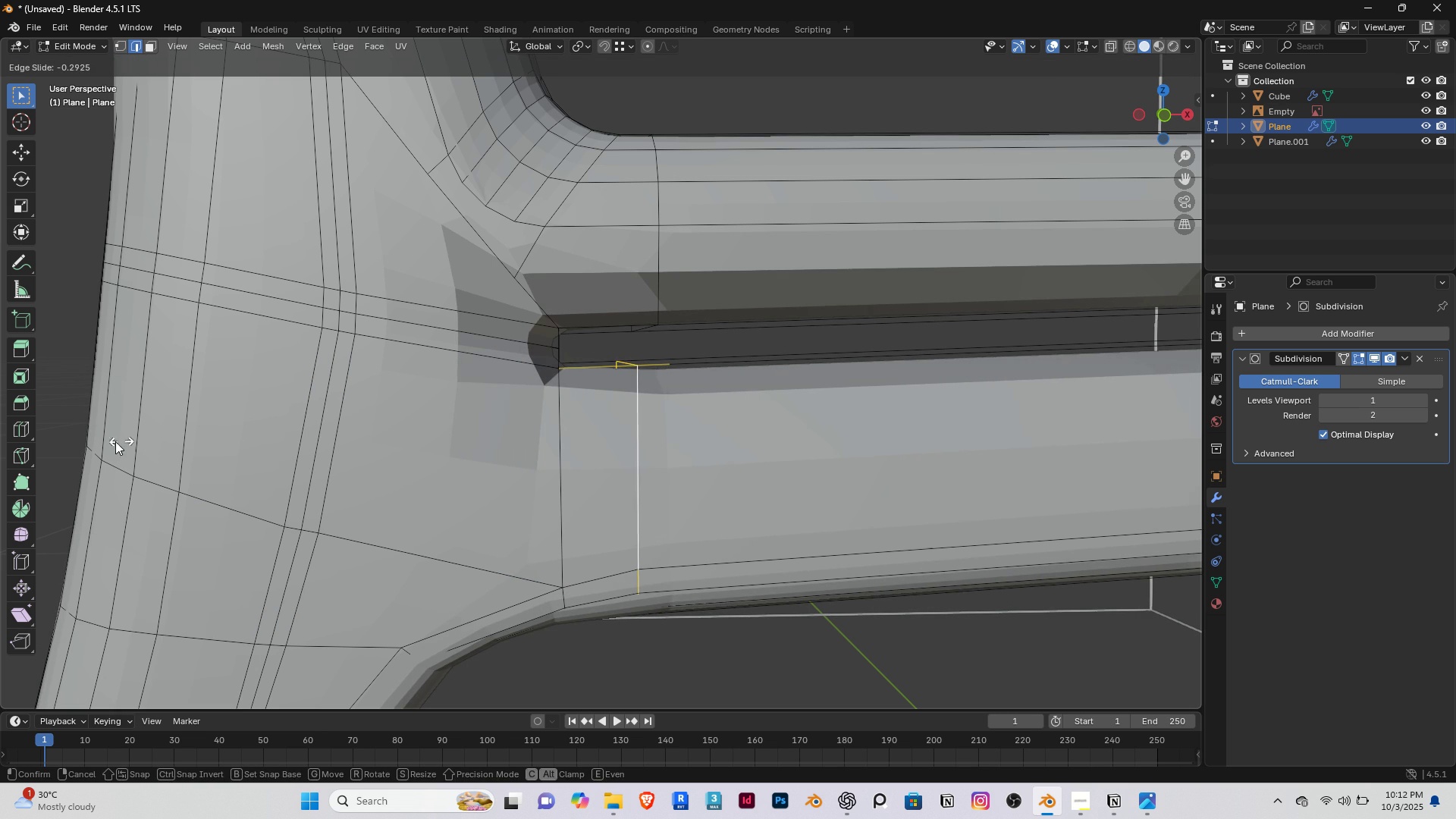 
left_click([520, 441])
 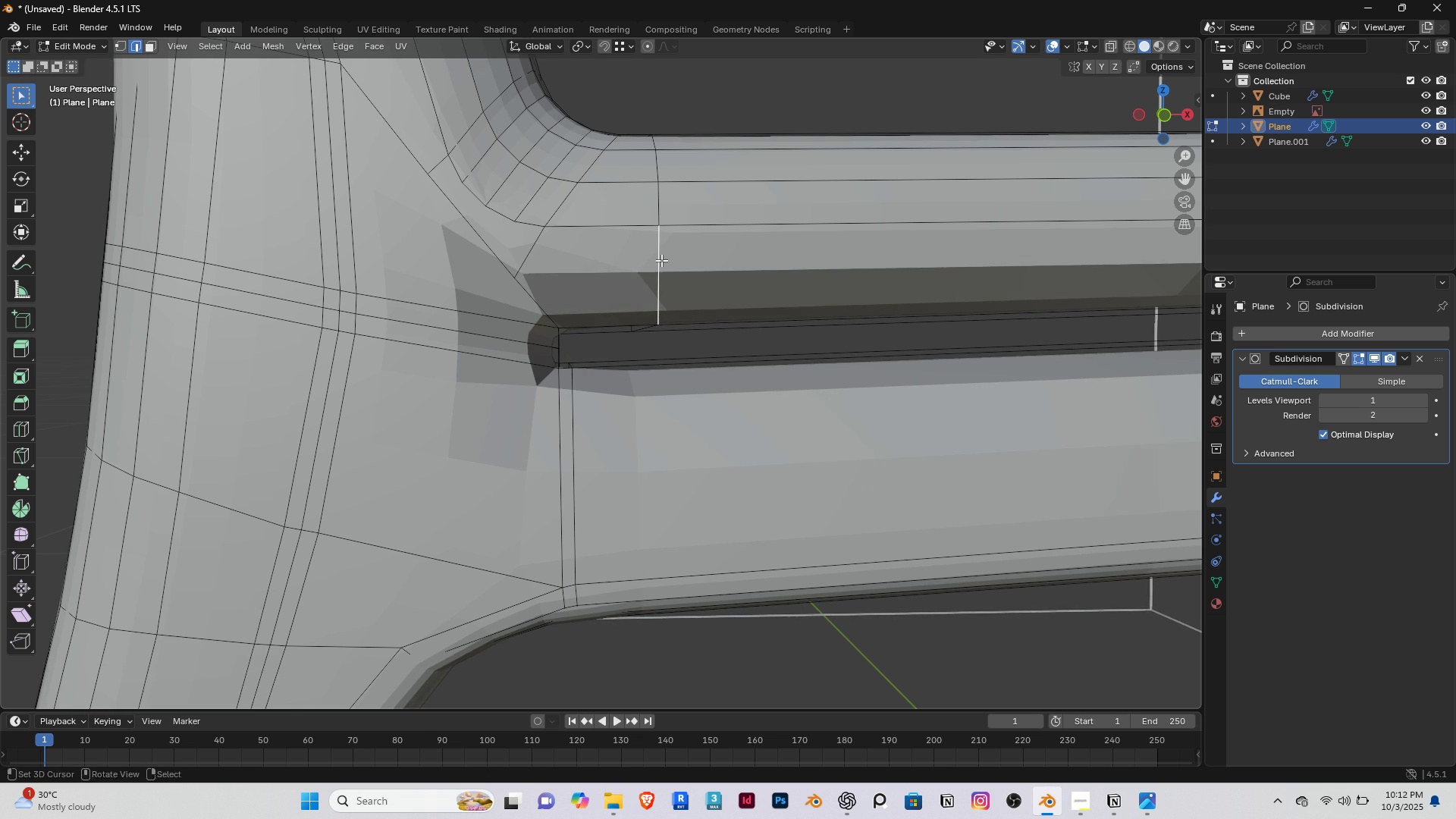 
right_click([661, 260])